 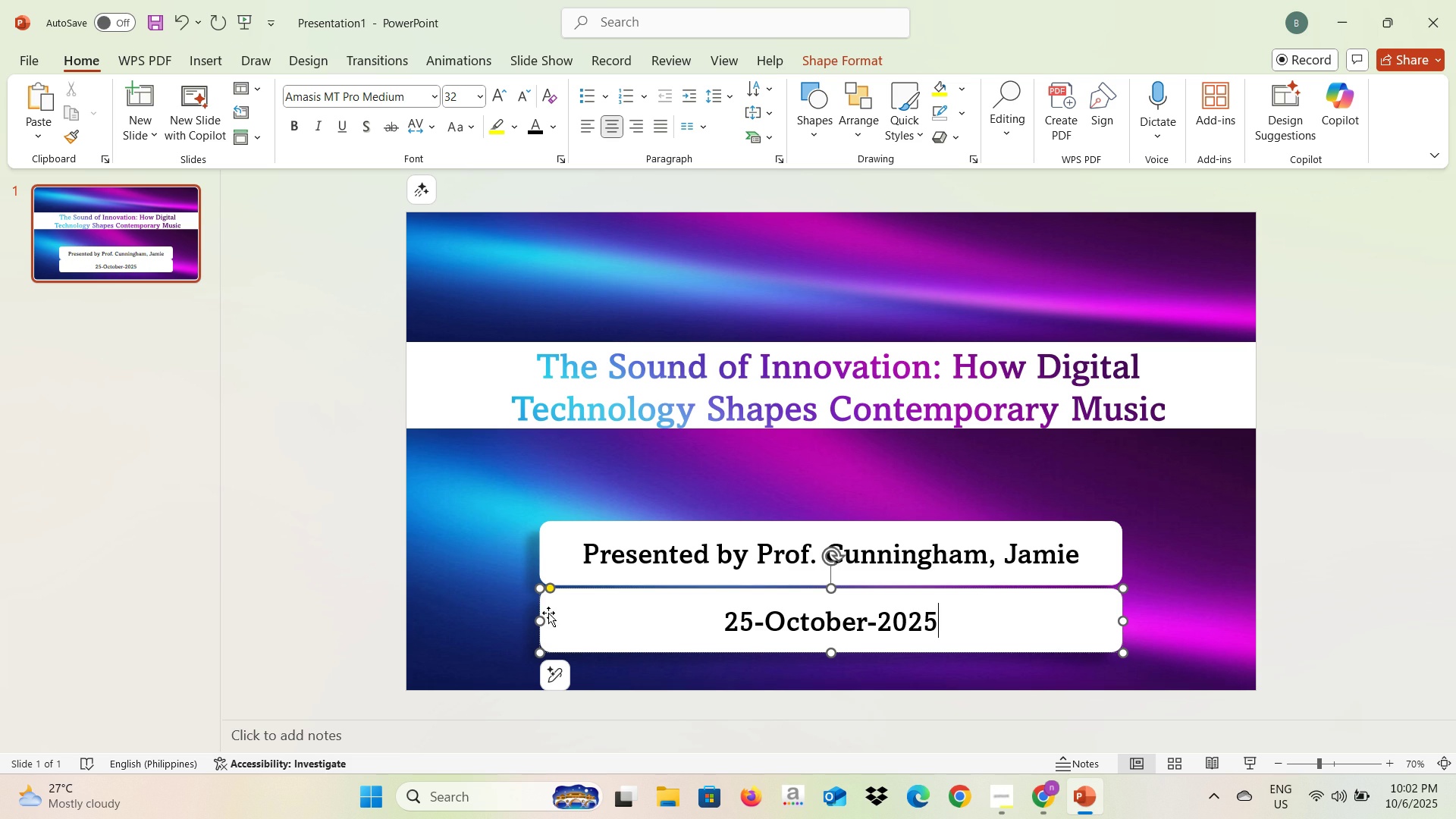 
double_click([1084, 627])
 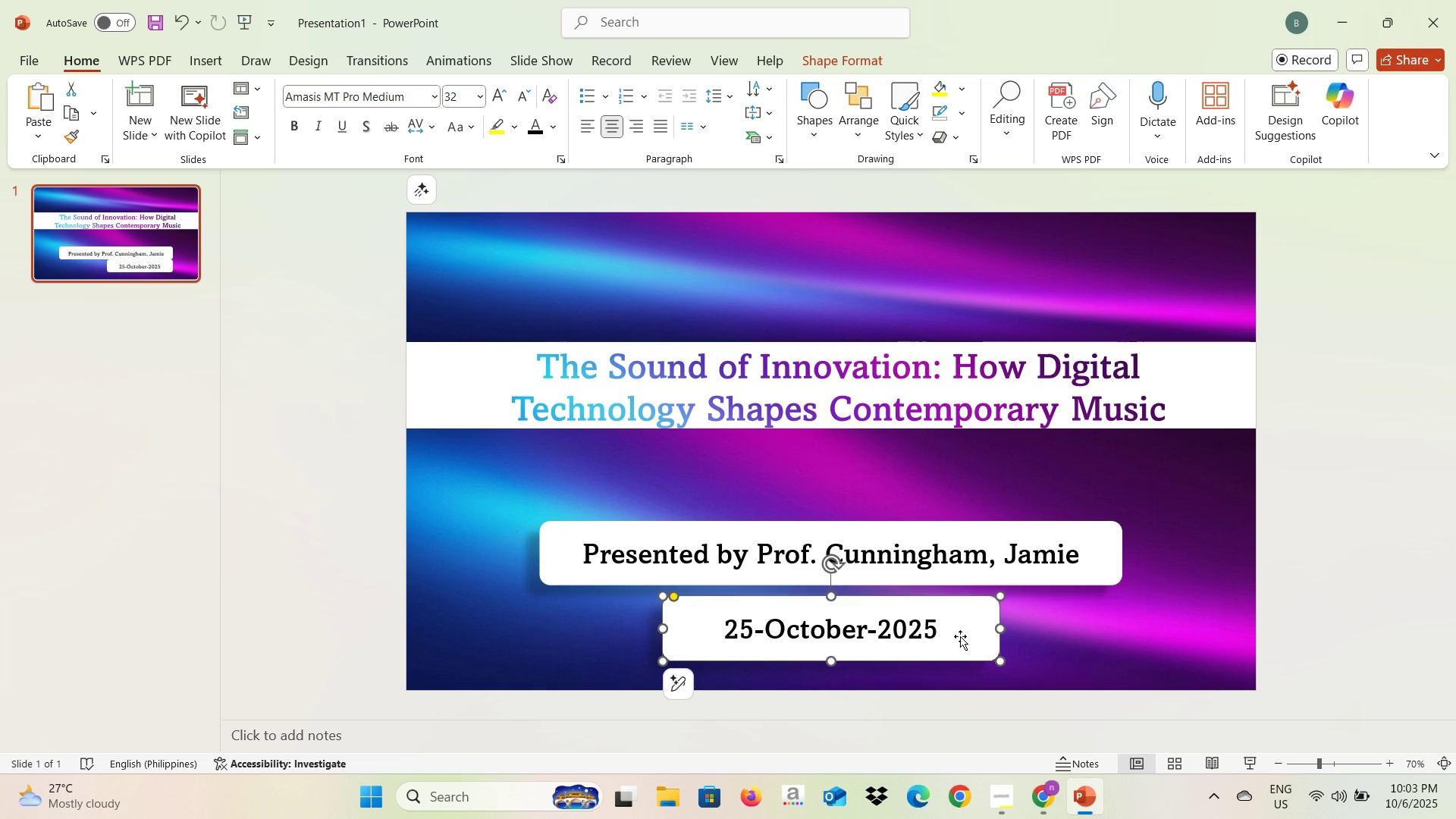 
left_click([1178, 539])
 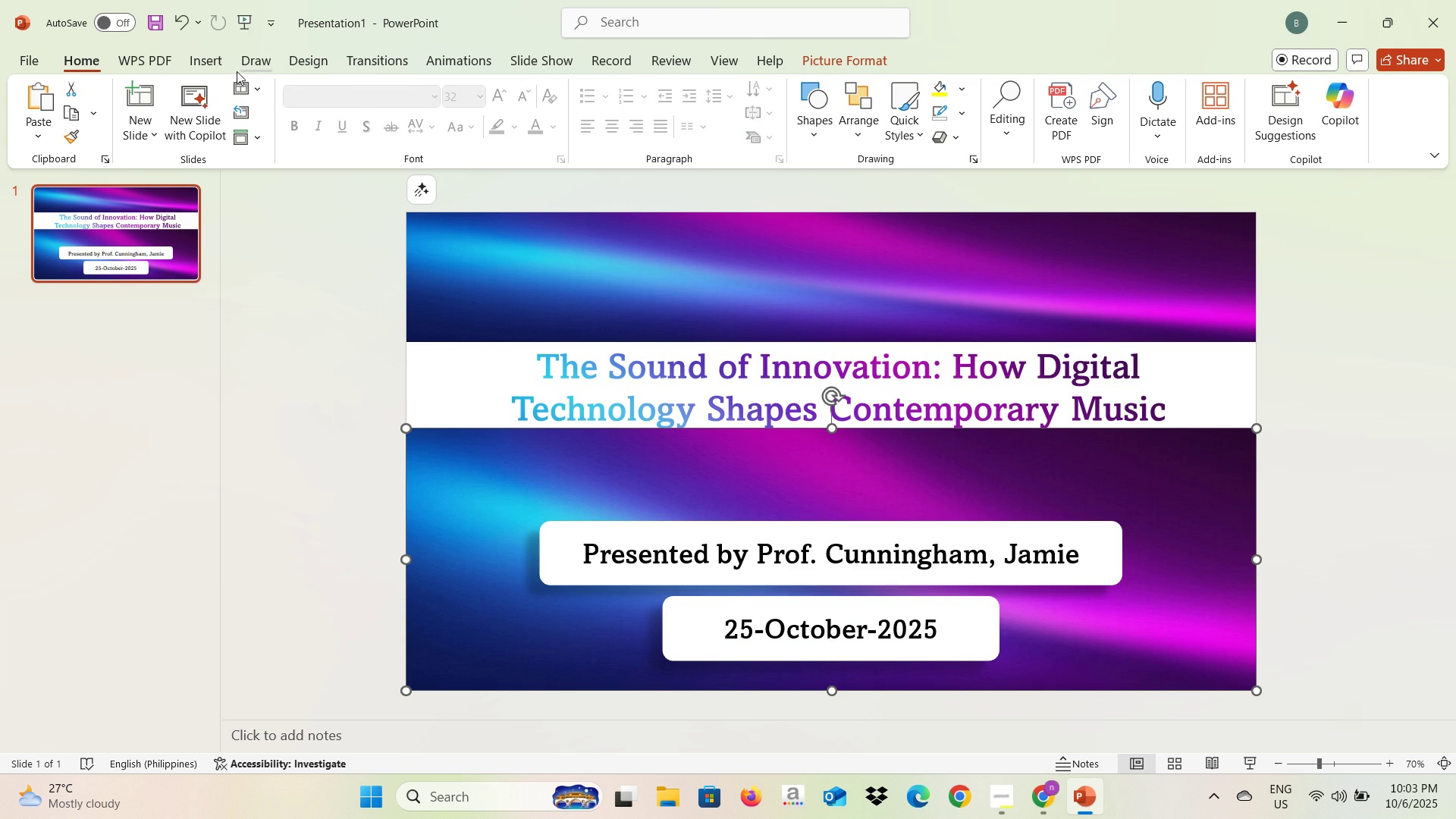 
left_click([217, 66])
 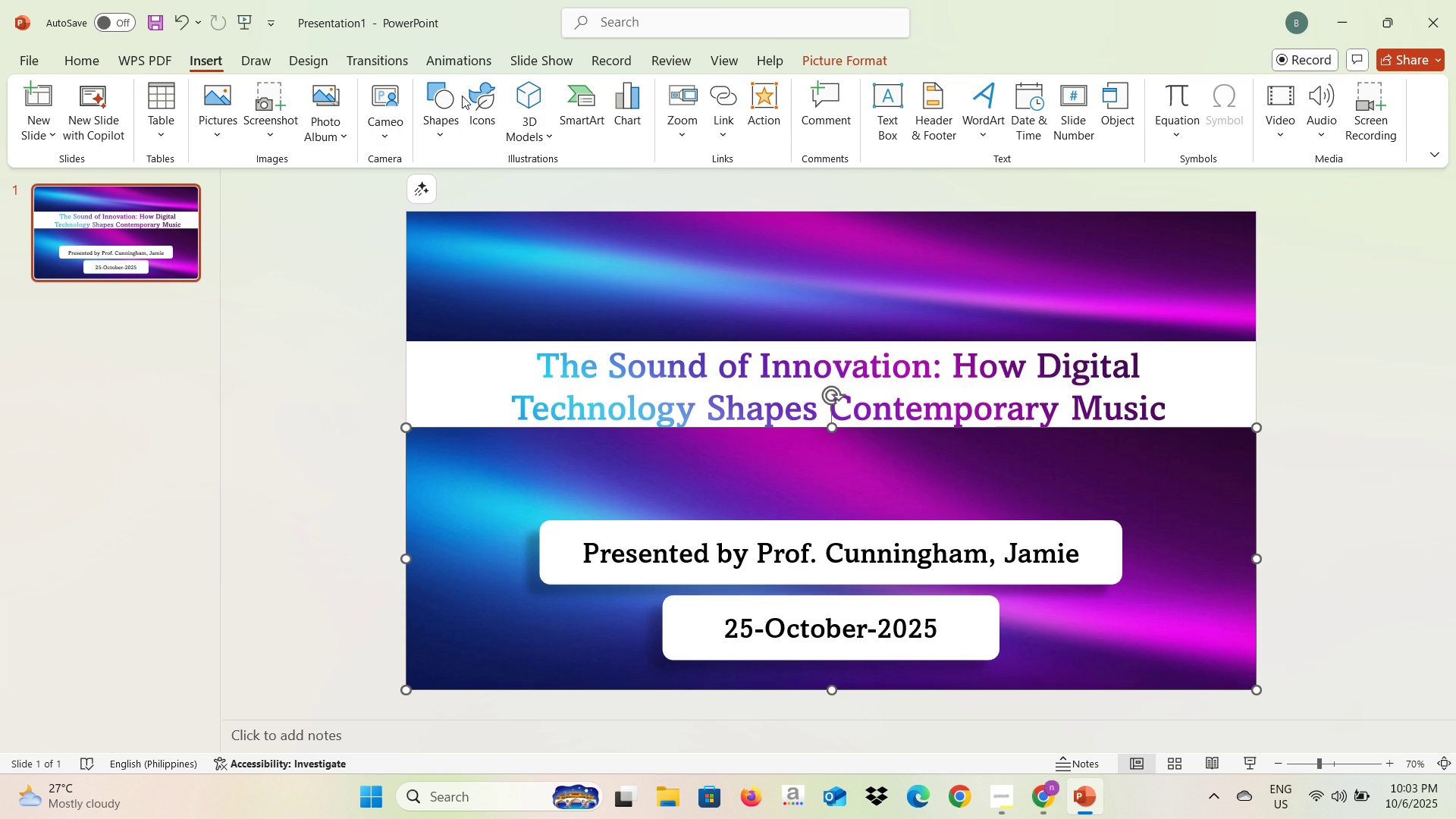 
left_click([468, 95])
 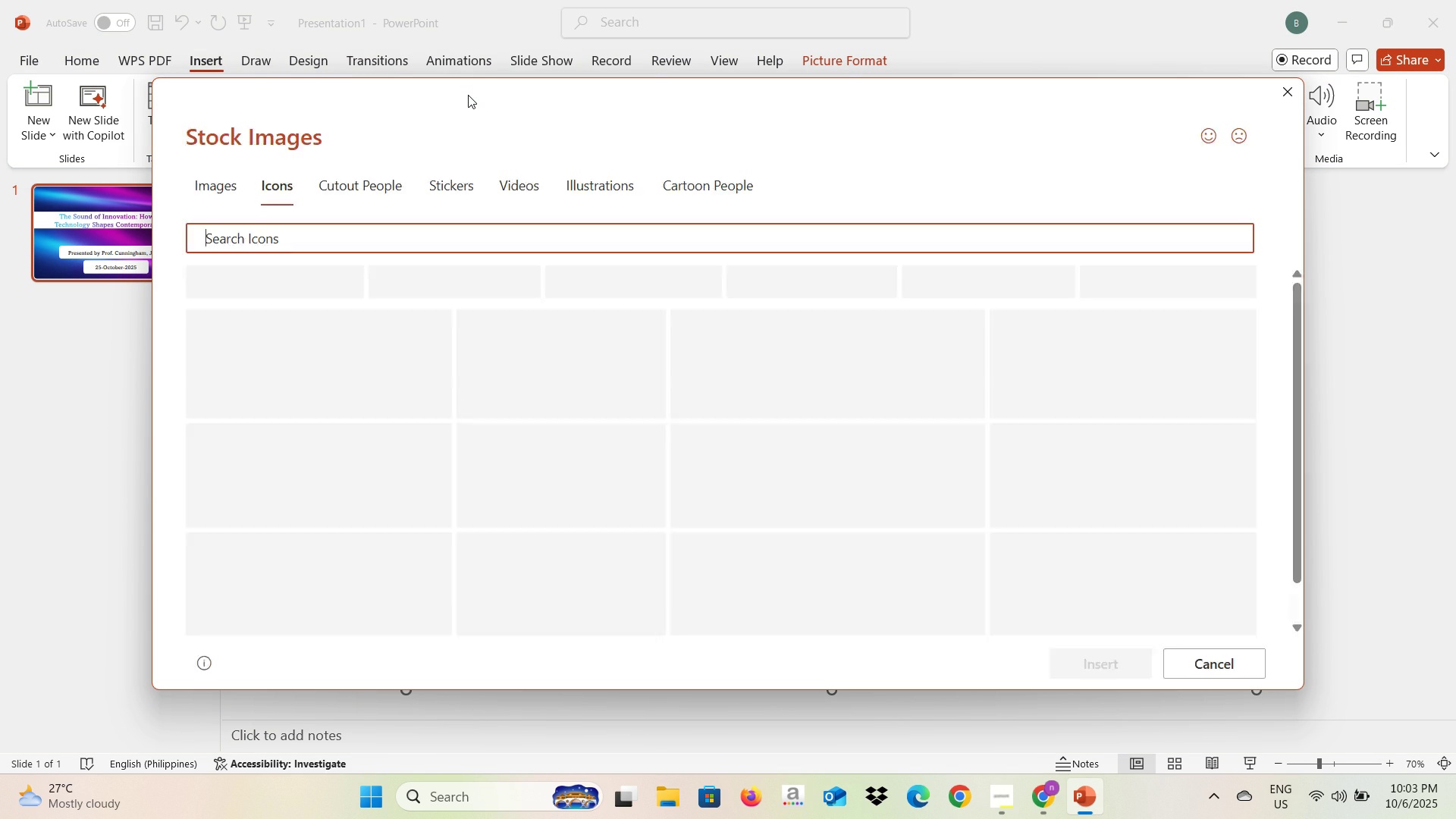 
wait(6.04)
 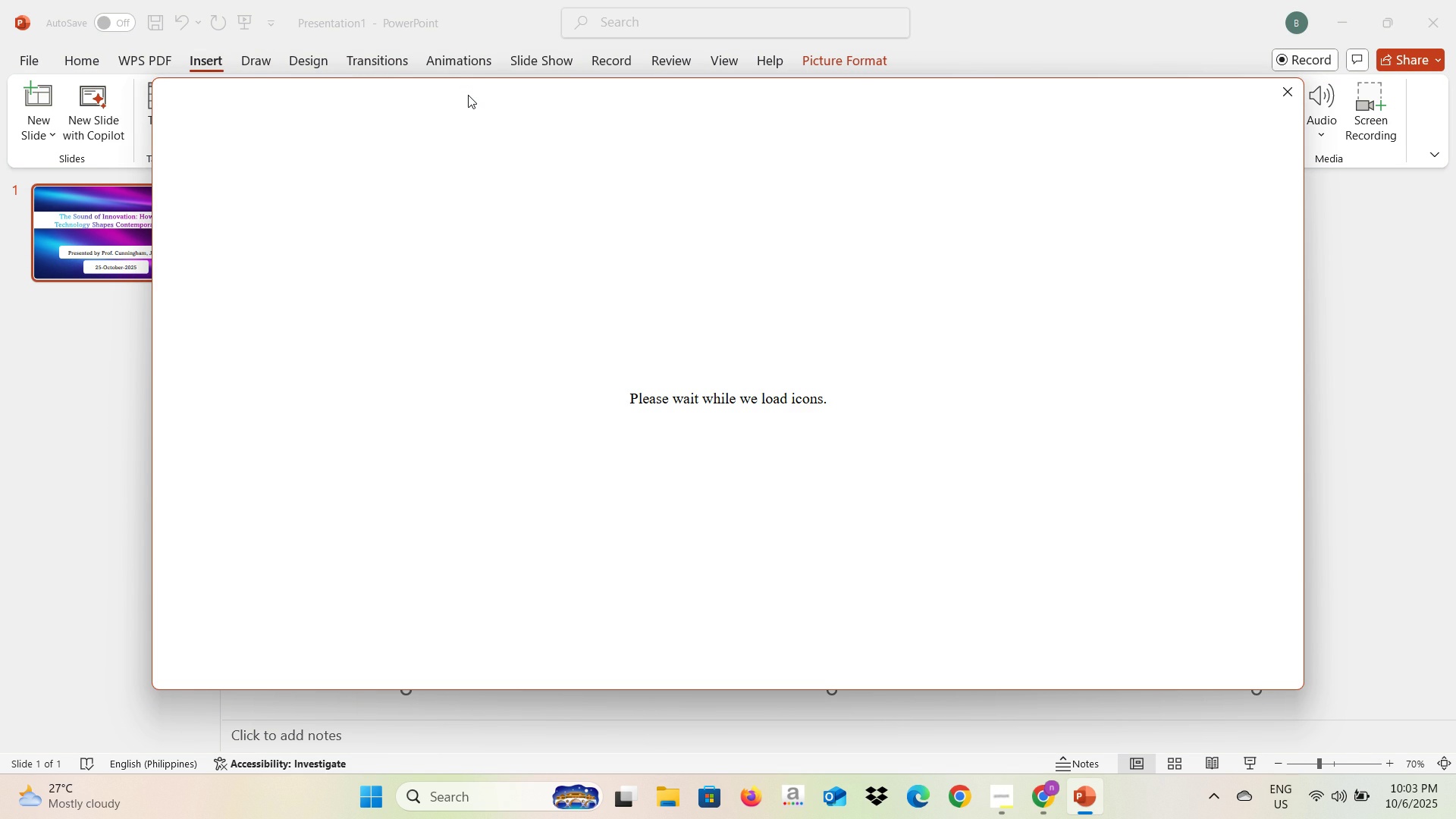 
left_click([407, 231])
 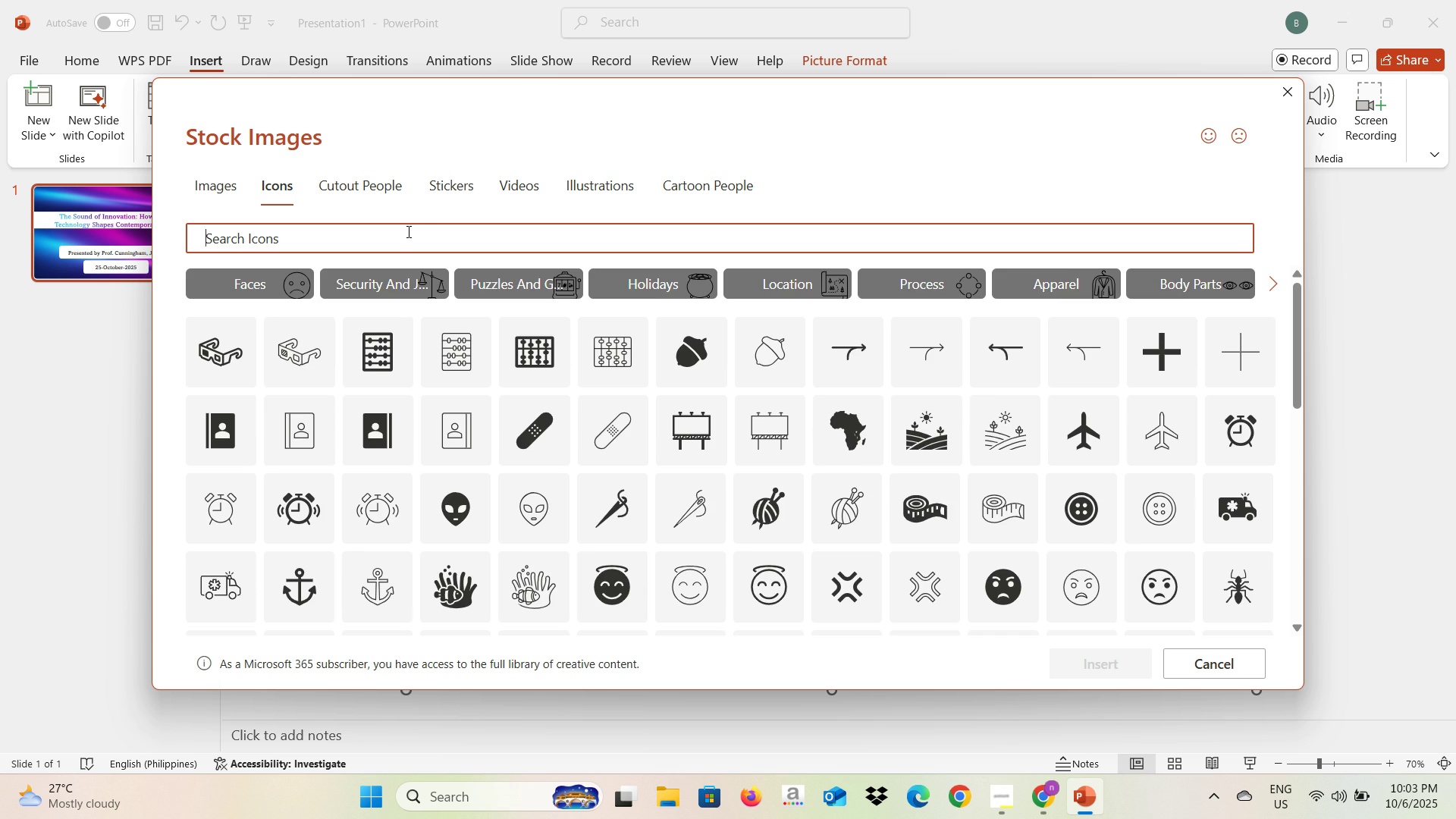 
type(Music)
 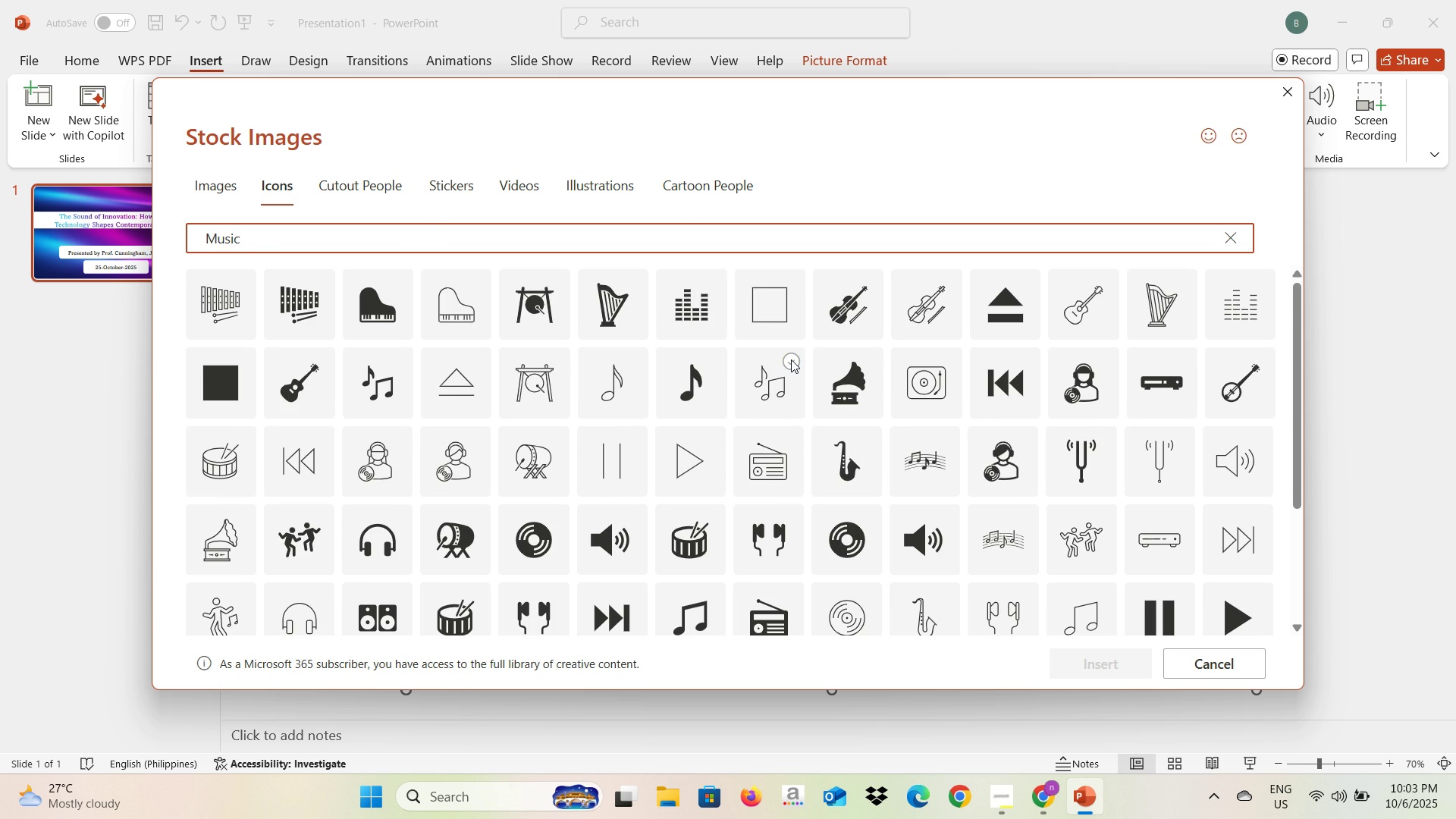 
wait(6.46)
 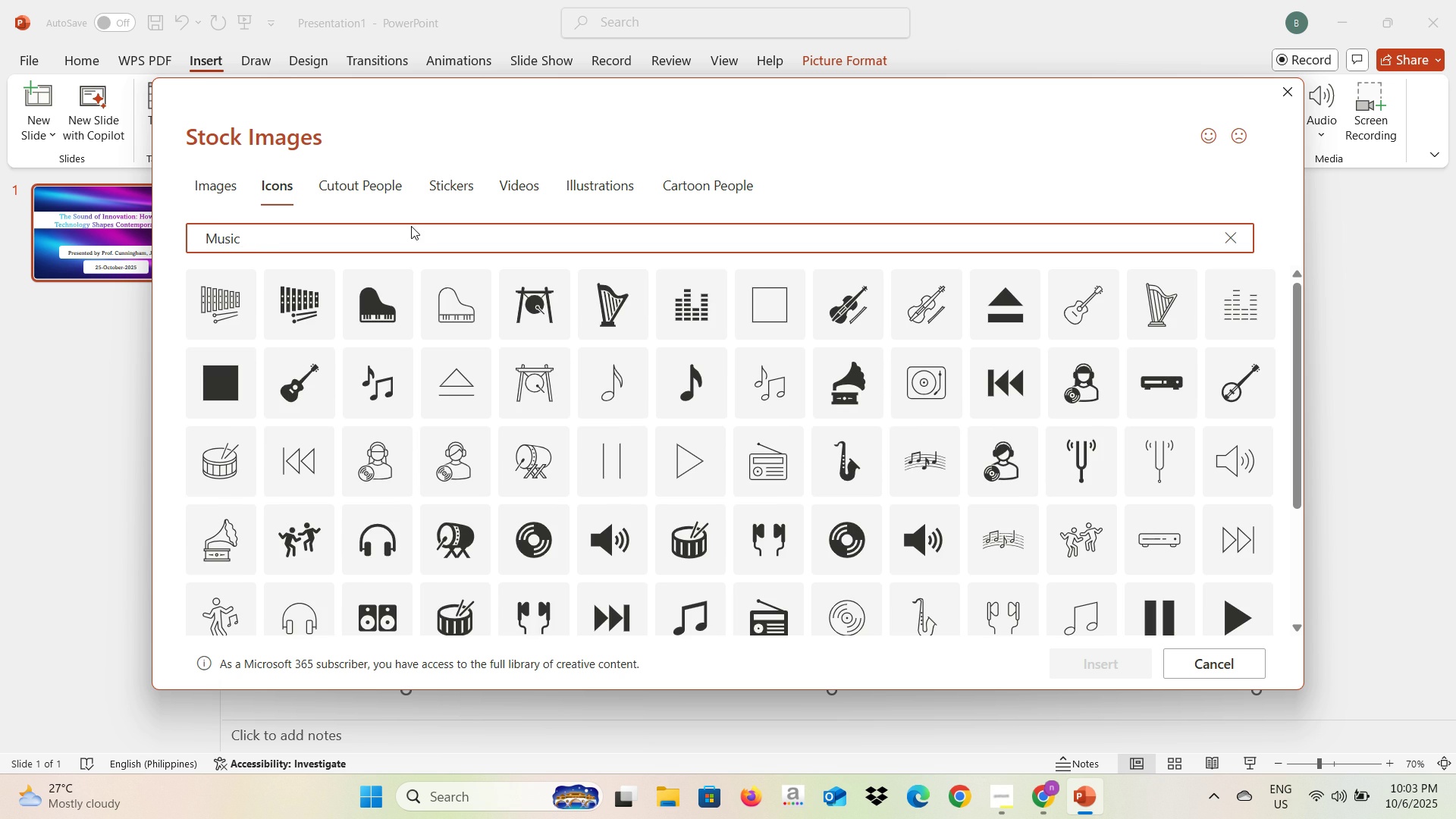 
left_click([399, 367])
 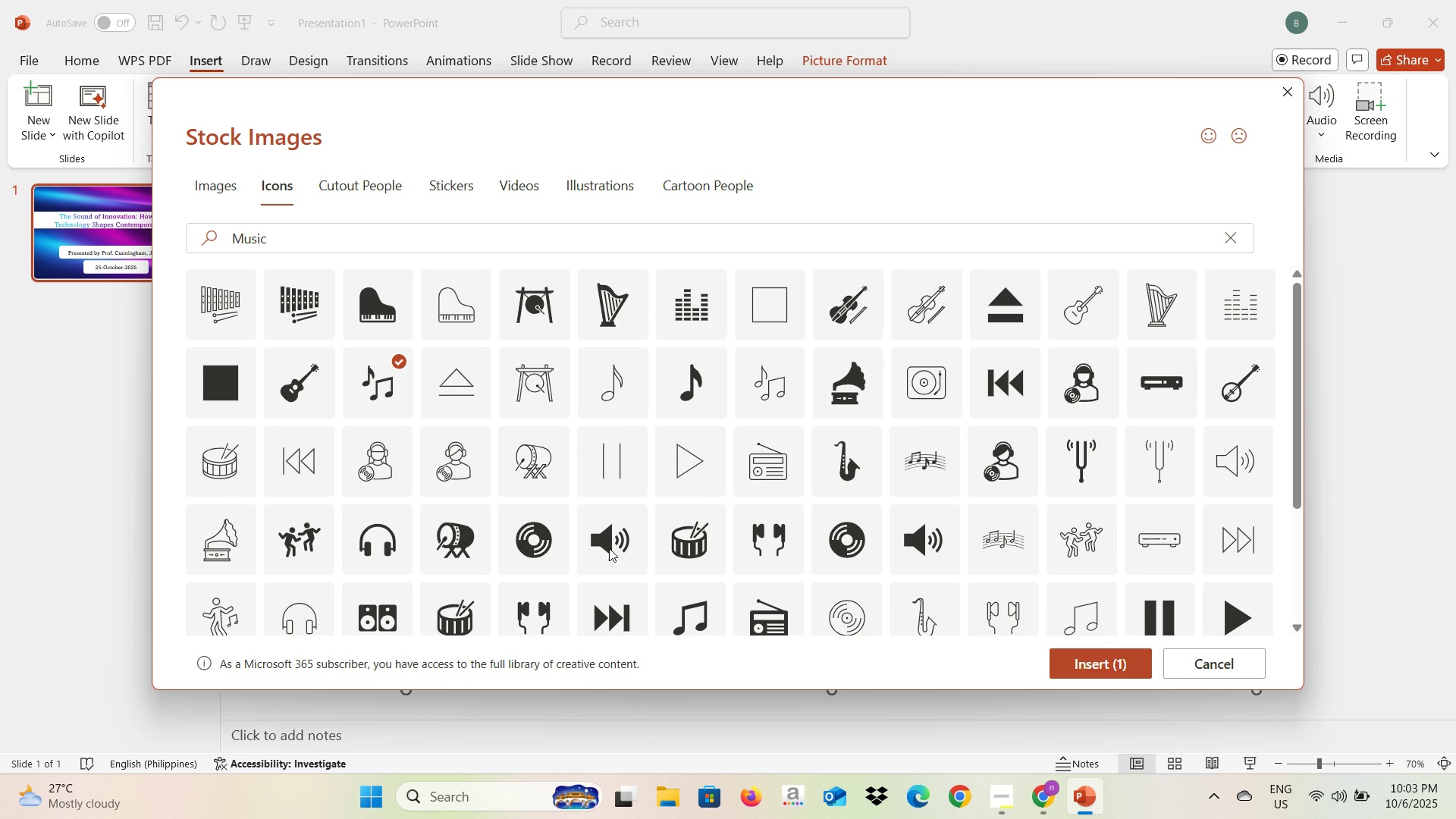 
left_click([388, 540])
 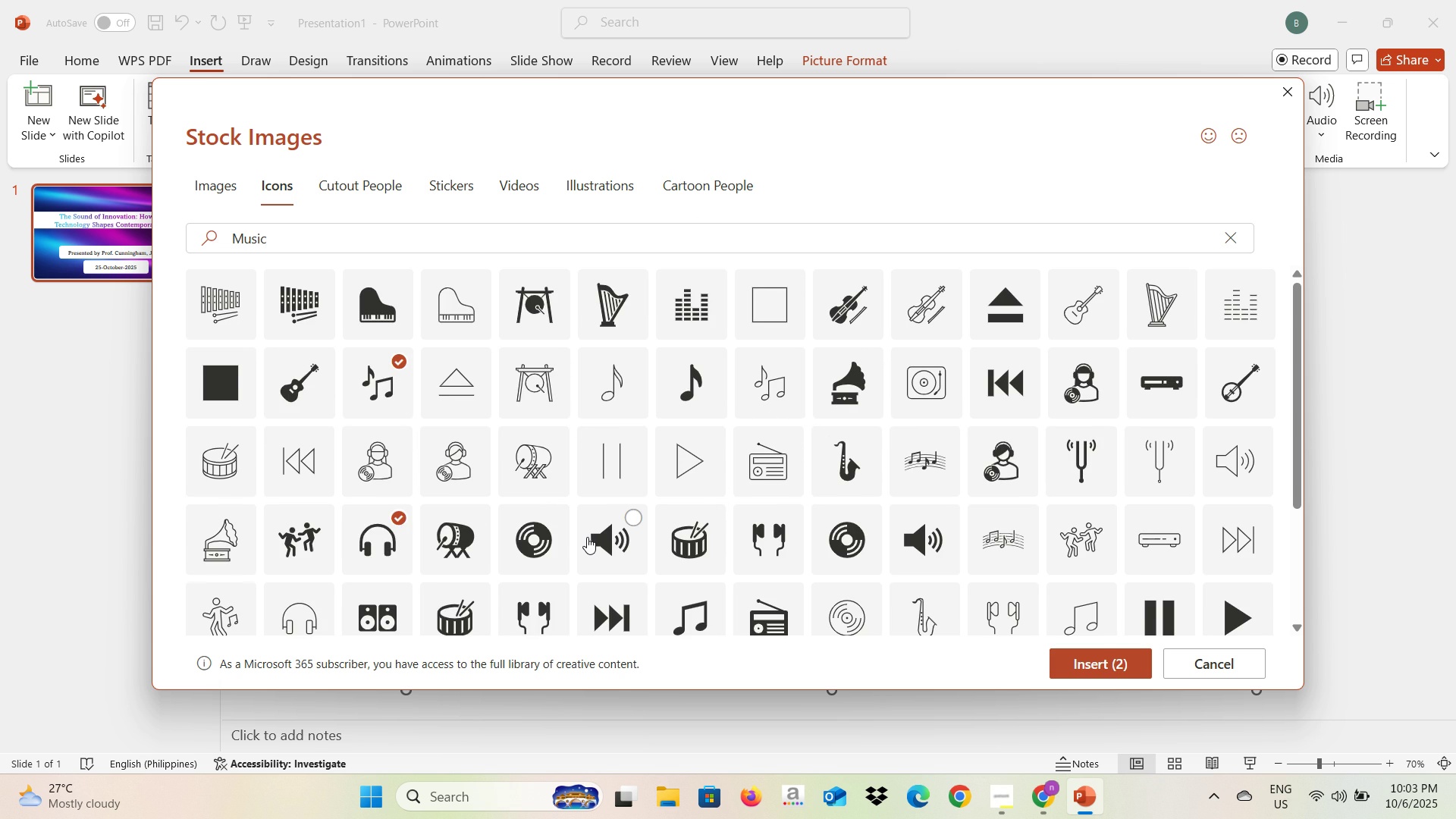 
scroll: coordinate [610, 531], scroll_direction: down, amount: 1.0
 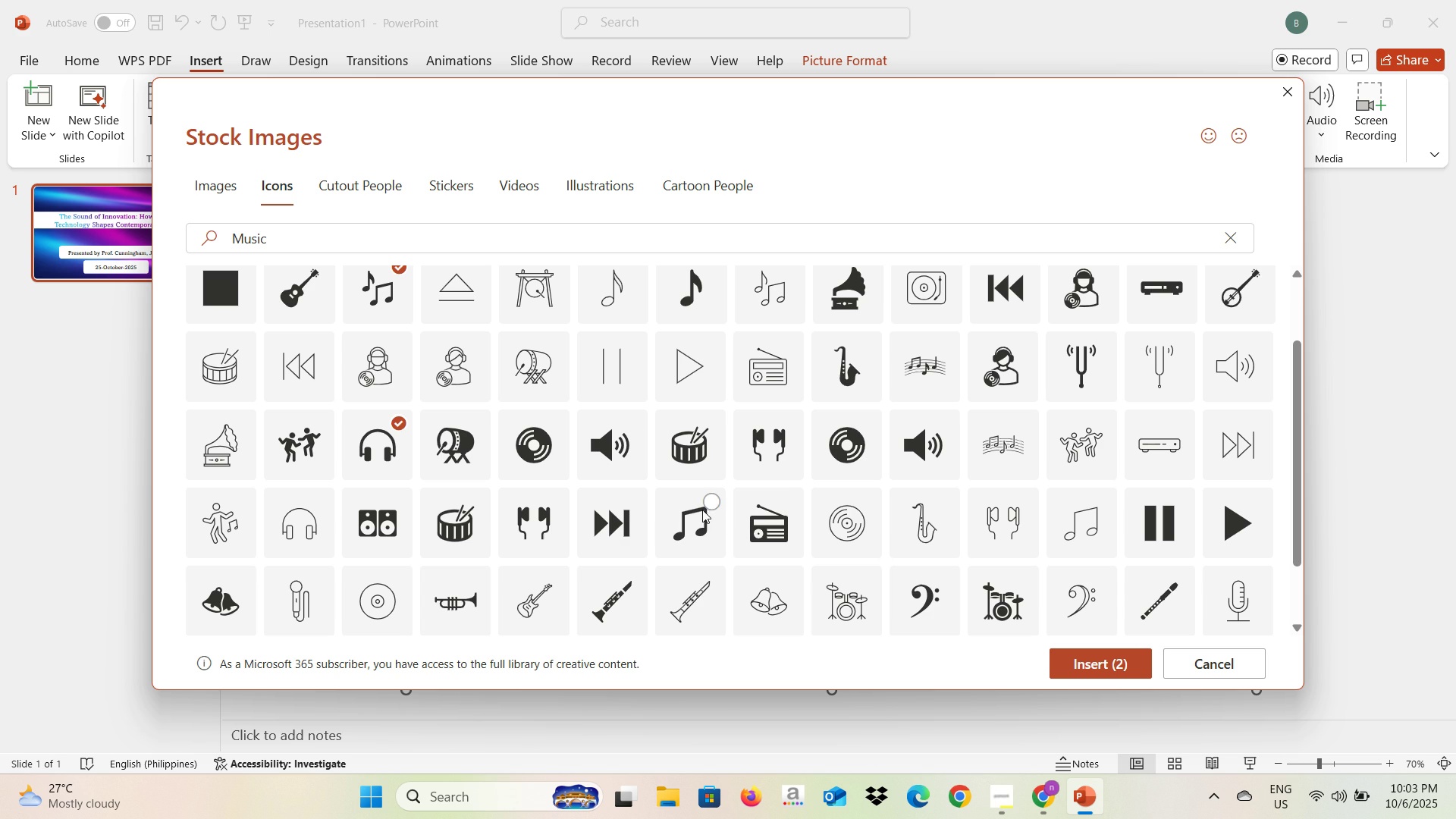 
left_click([710, 503])
 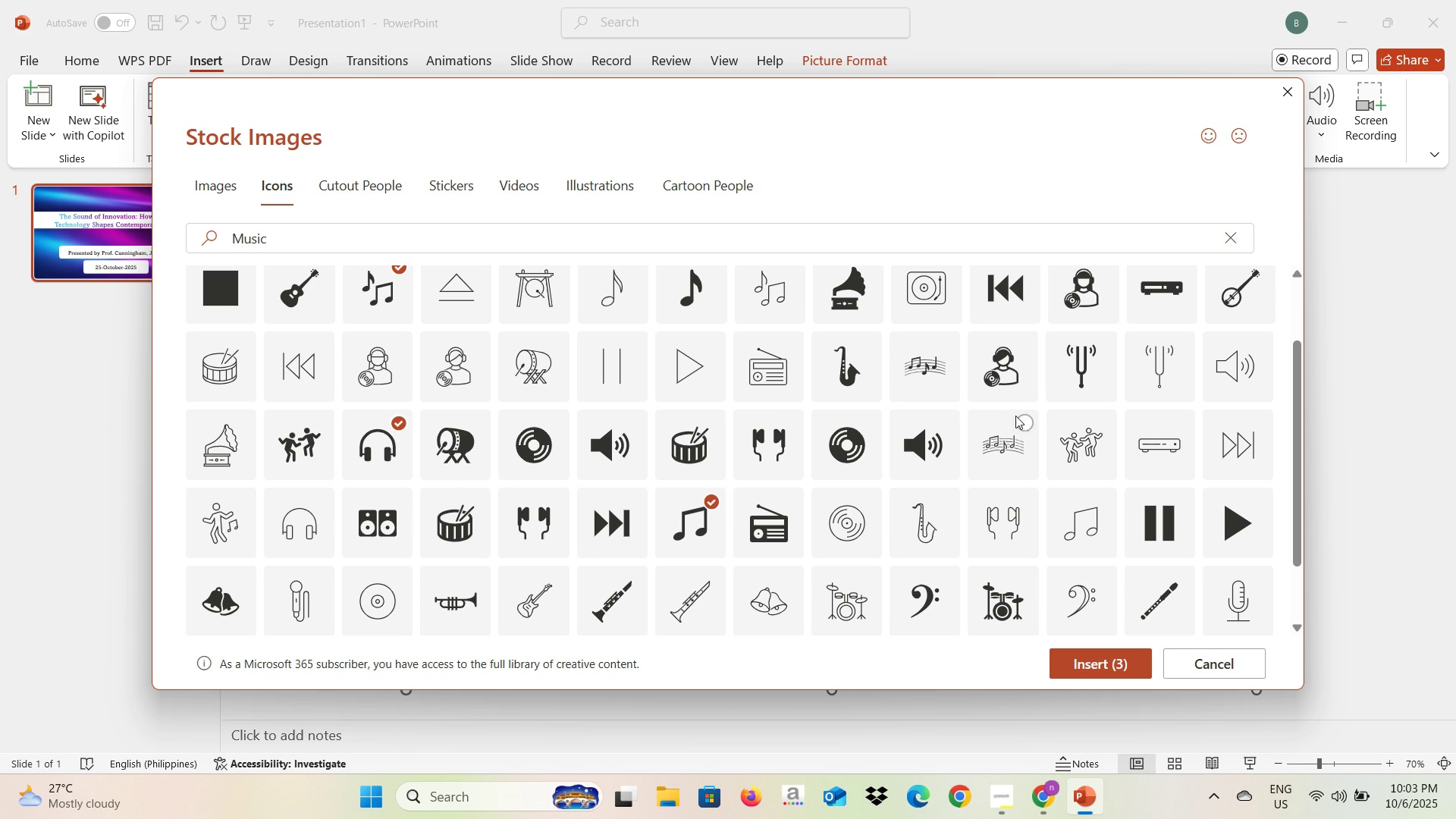 
left_click([920, 362])
 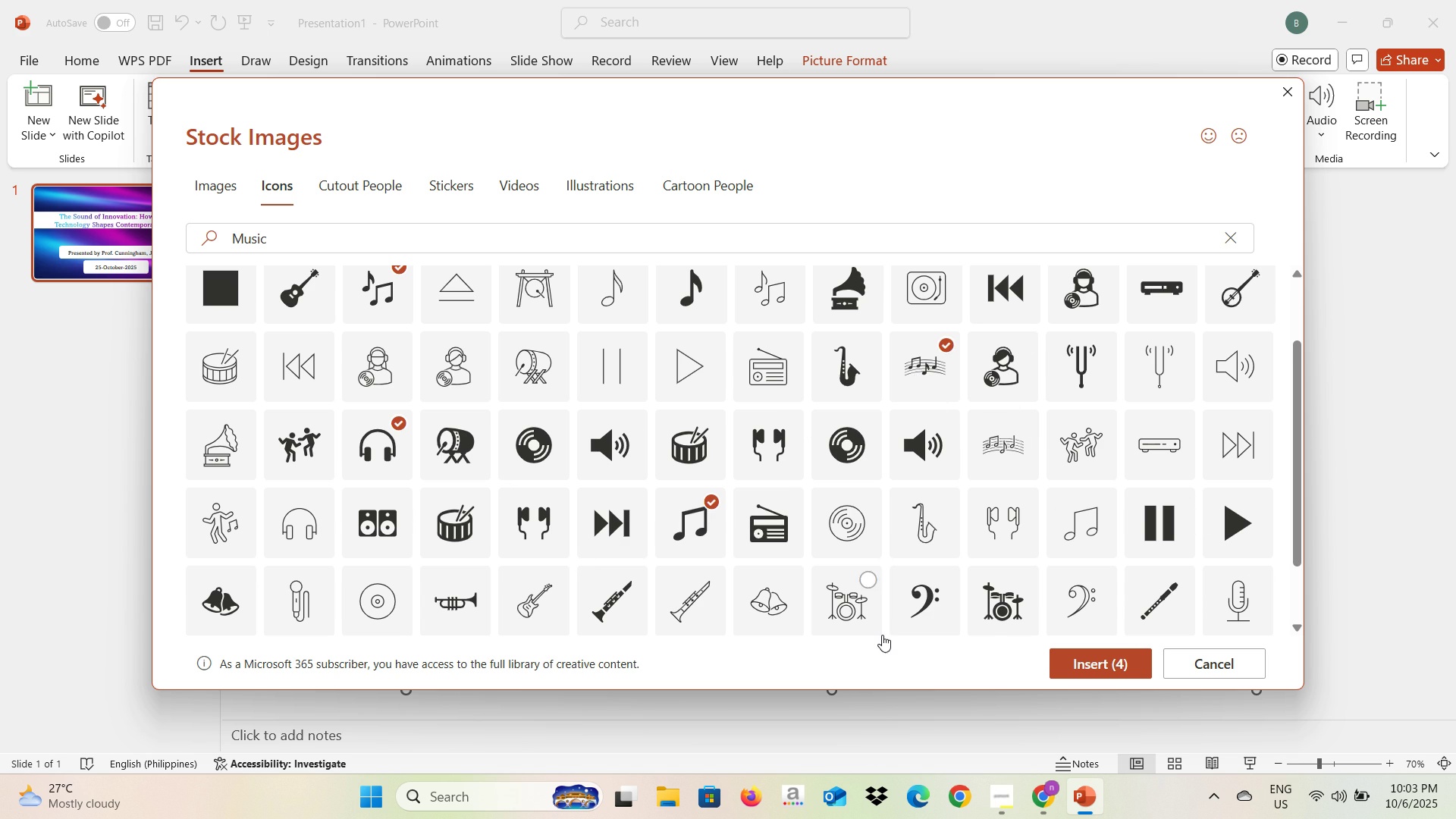 
scroll: coordinate [883, 631], scroll_direction: up, amount: 1.0
 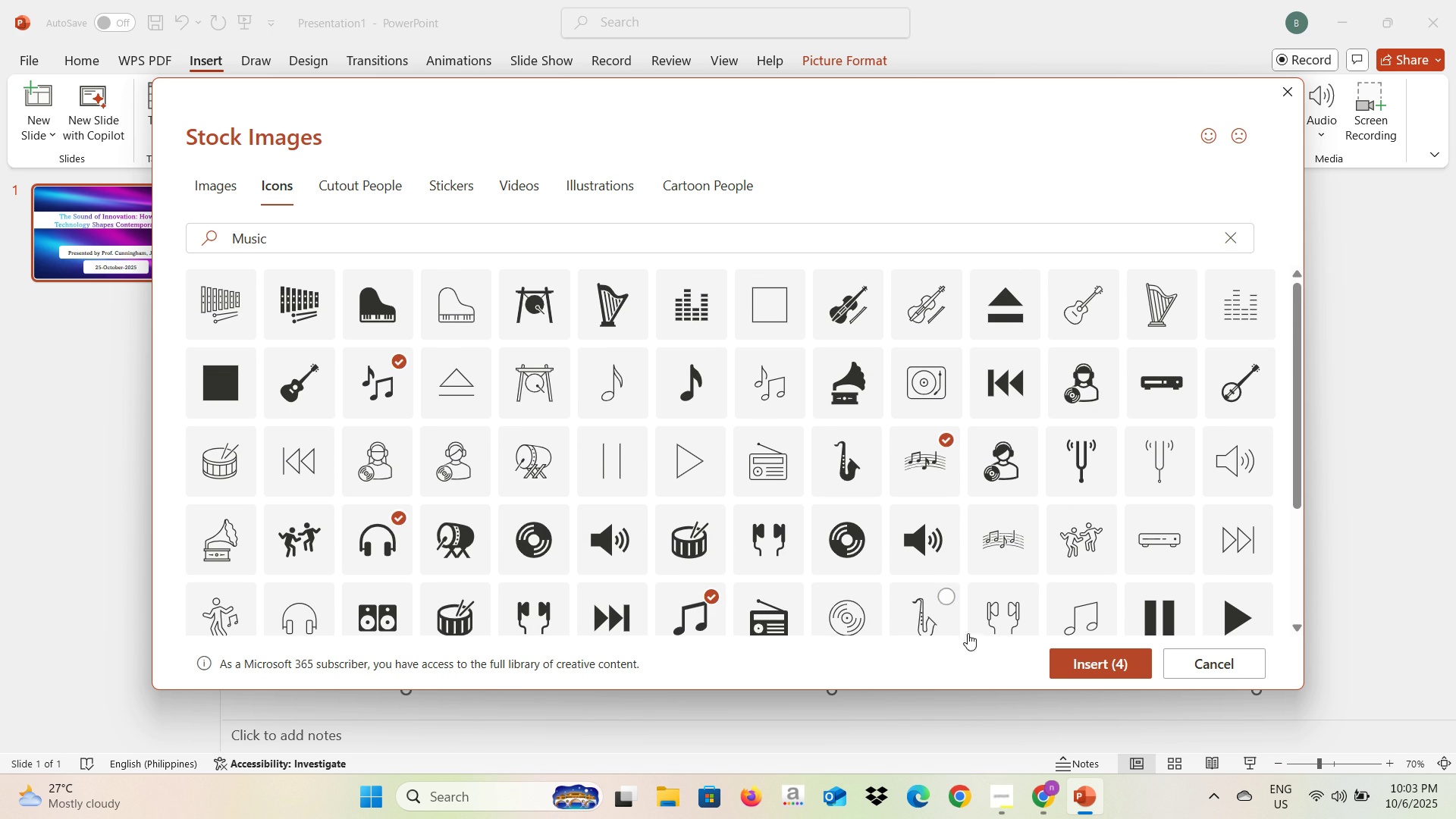 
wait(6.19)
 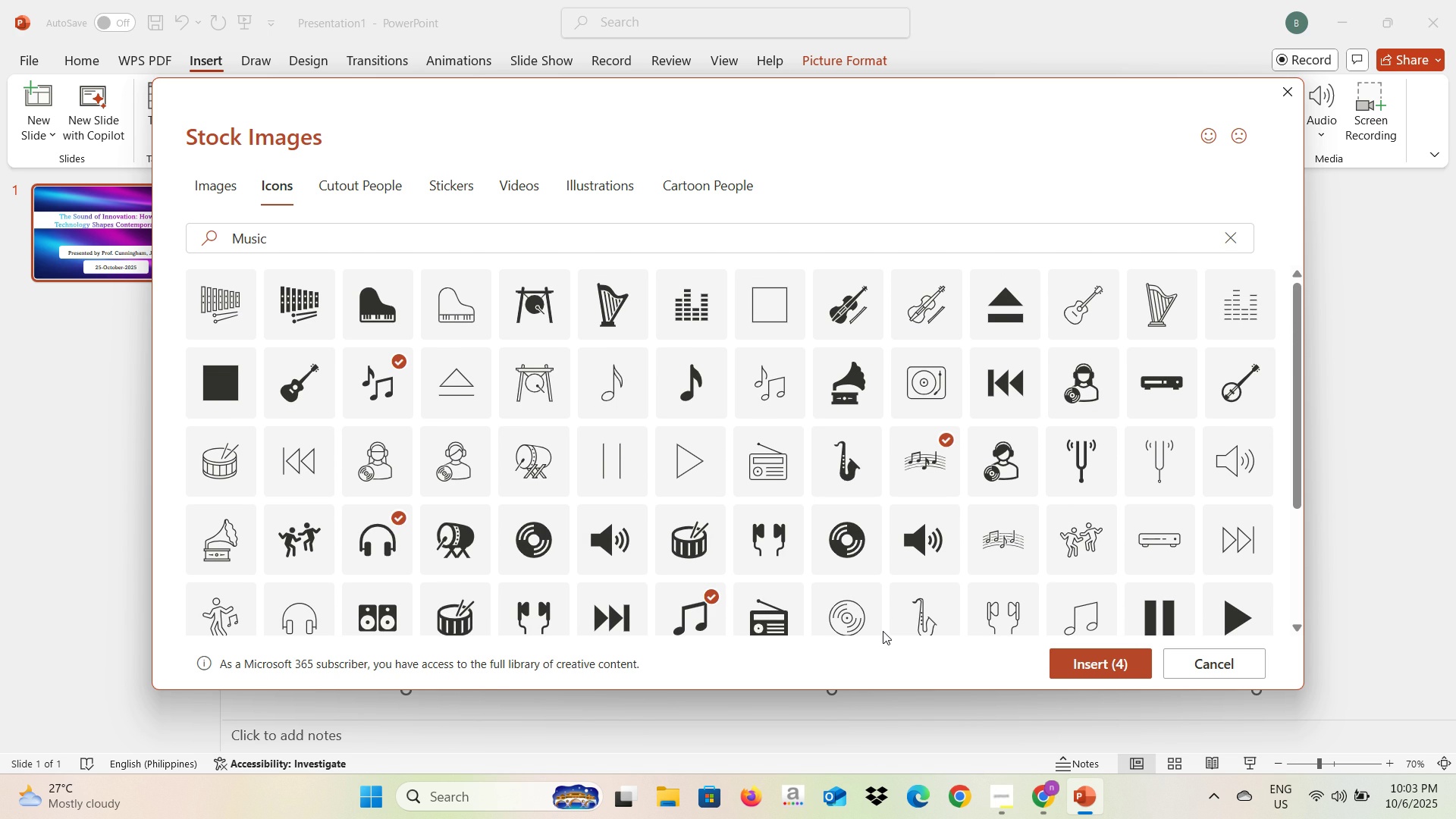 
left_click([1072, 655])
 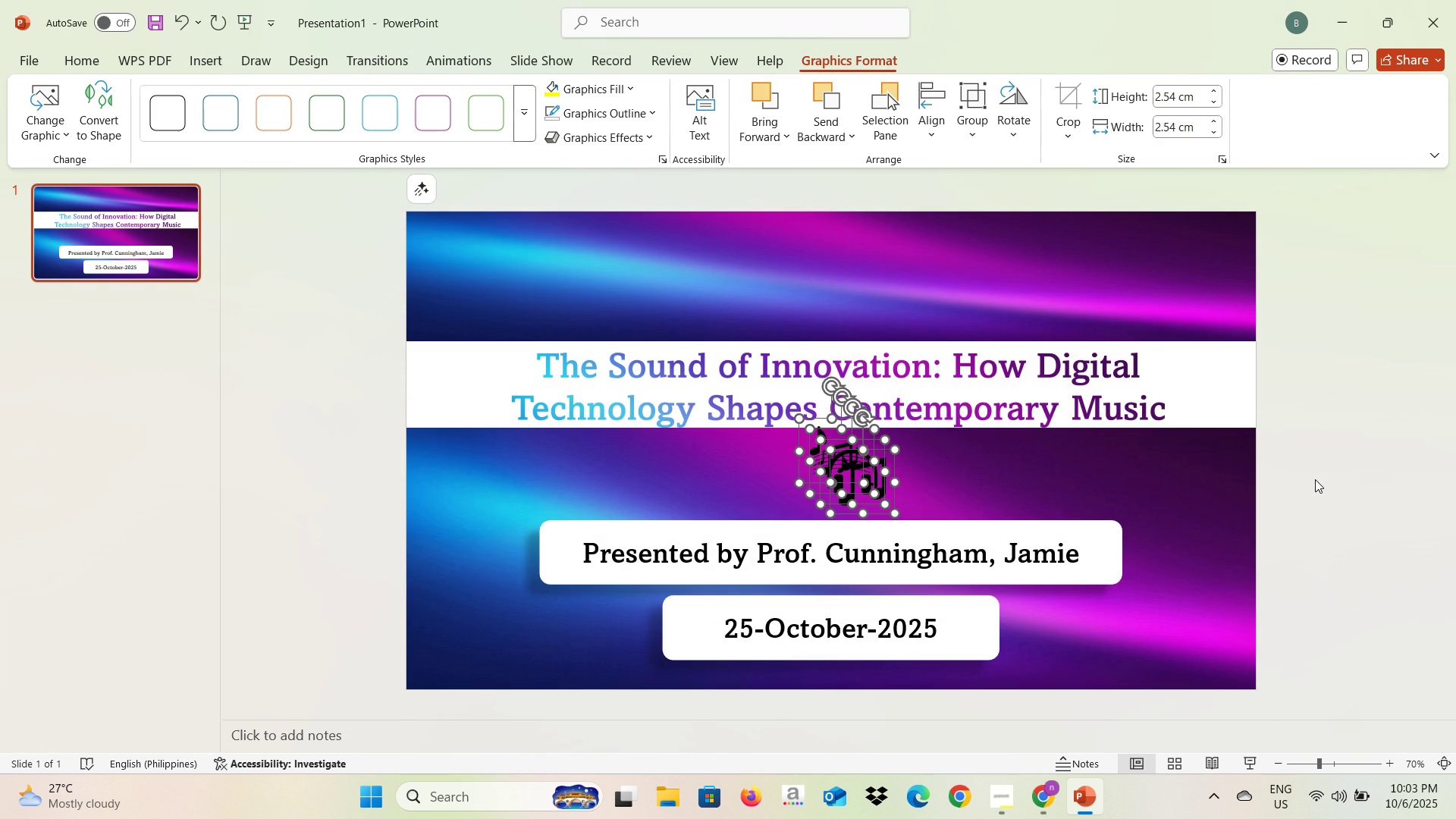 
left_click([1315, 494])
 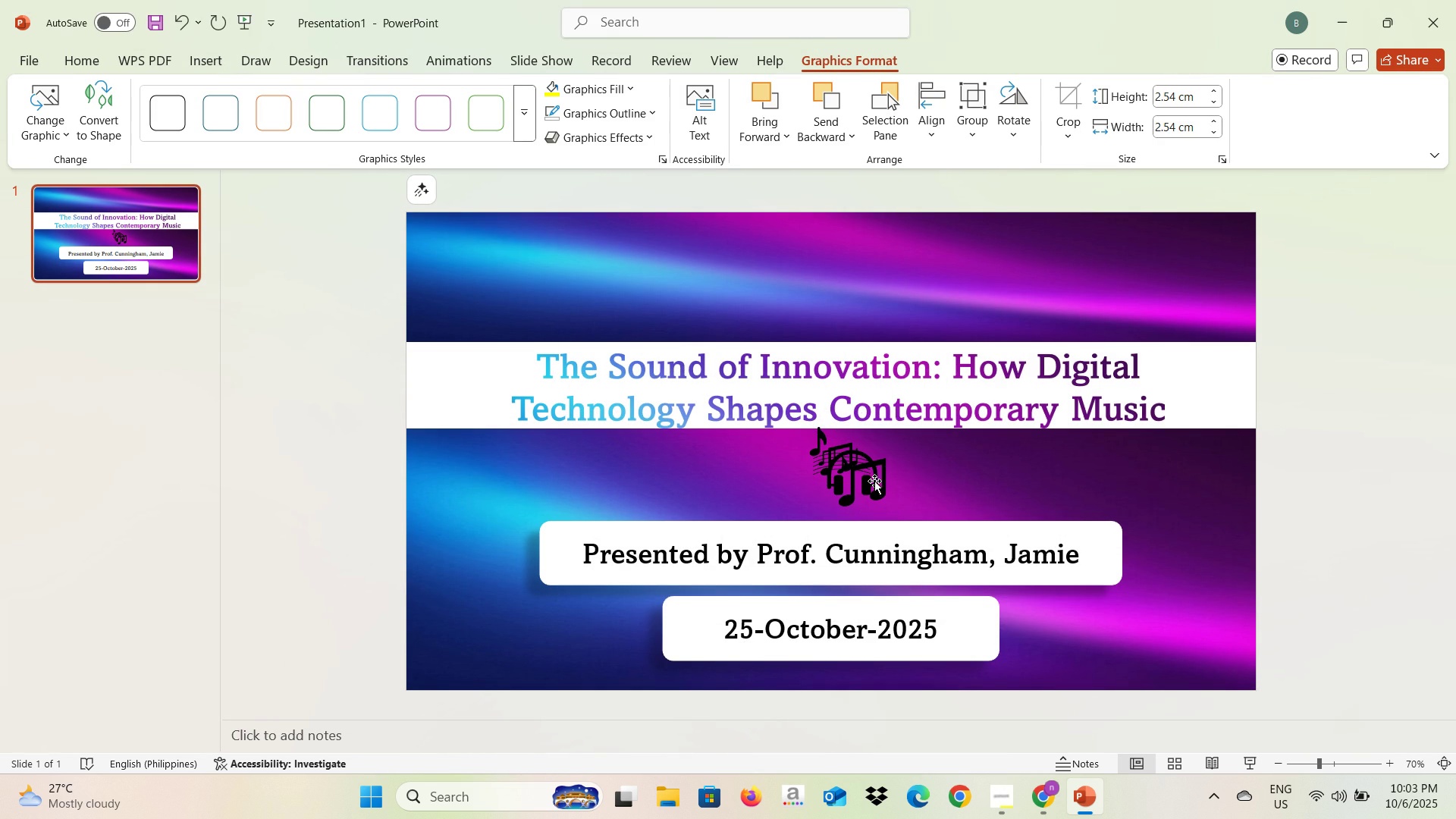 
left_click([874, 481])
 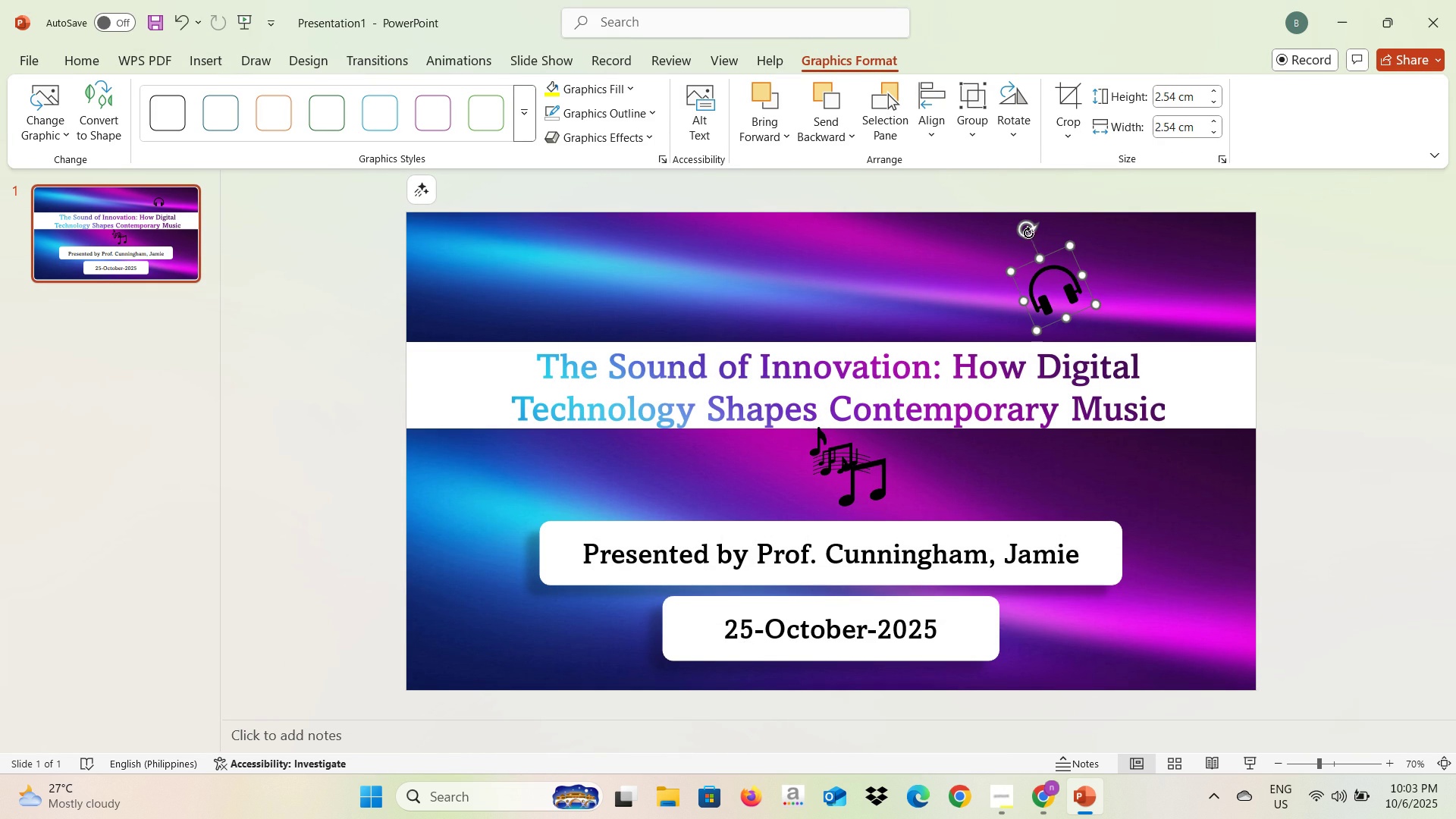 
wait(5.34)
 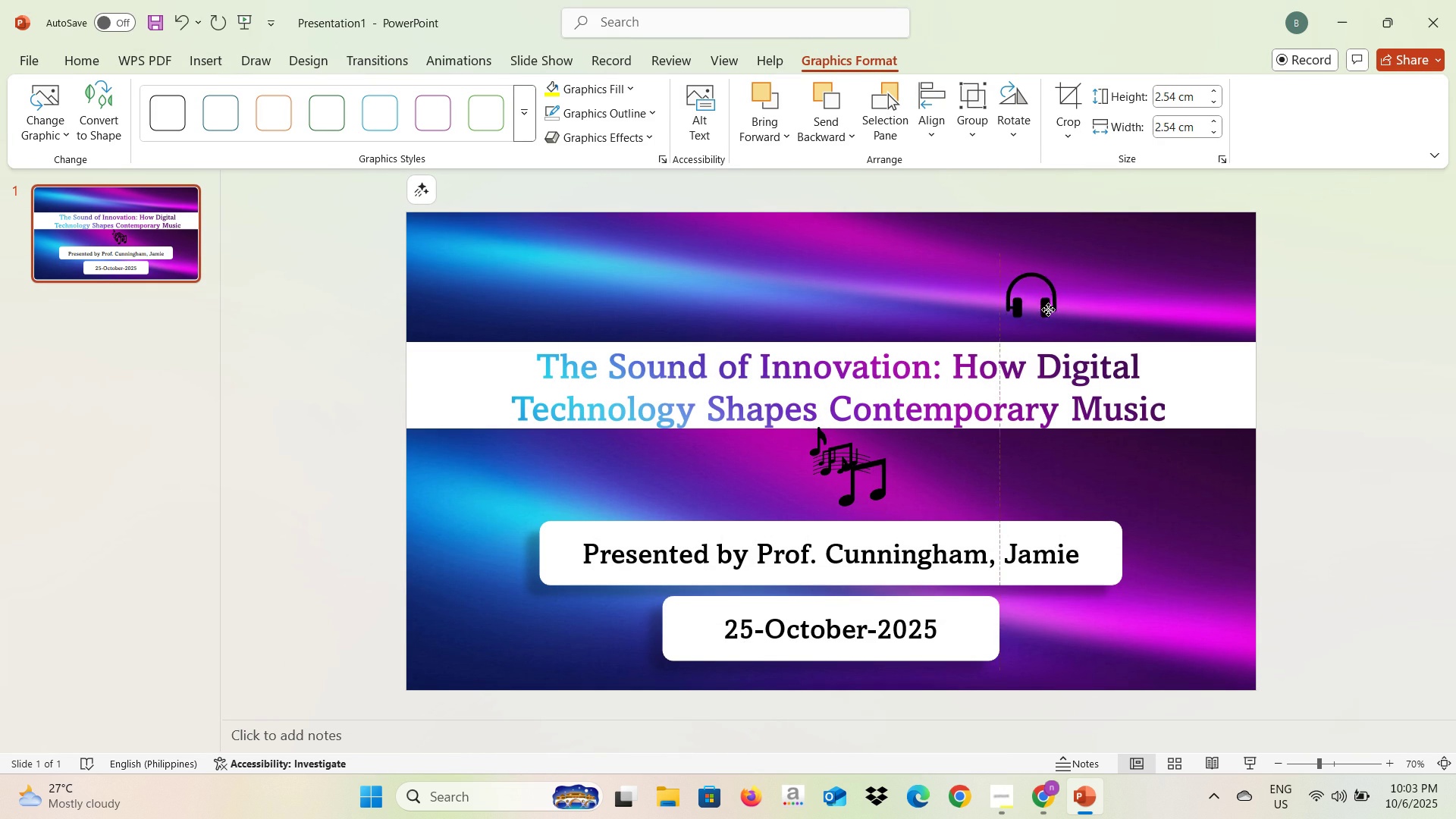 
left_click([885, 491])